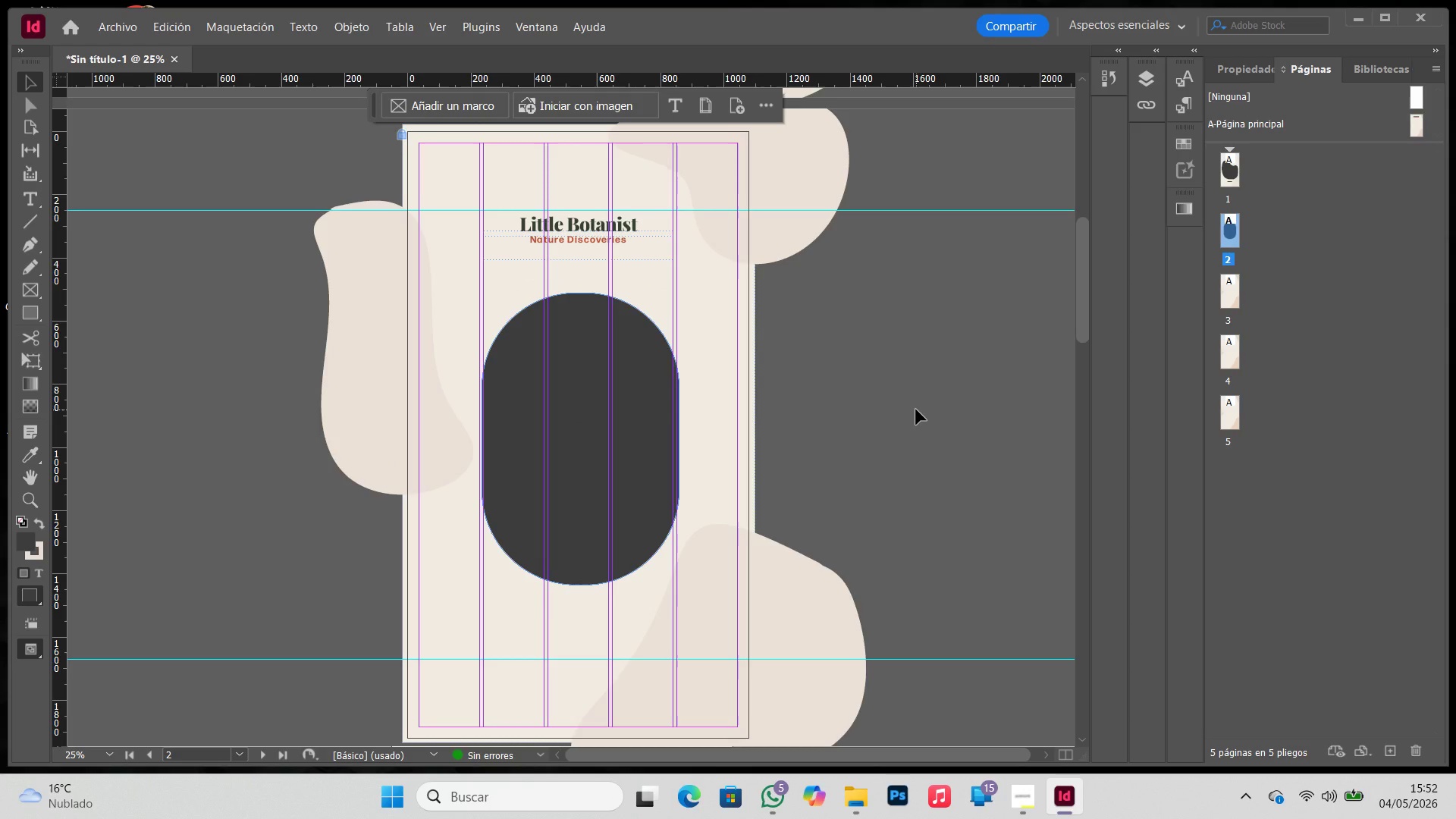 
left_click([570, 380])
 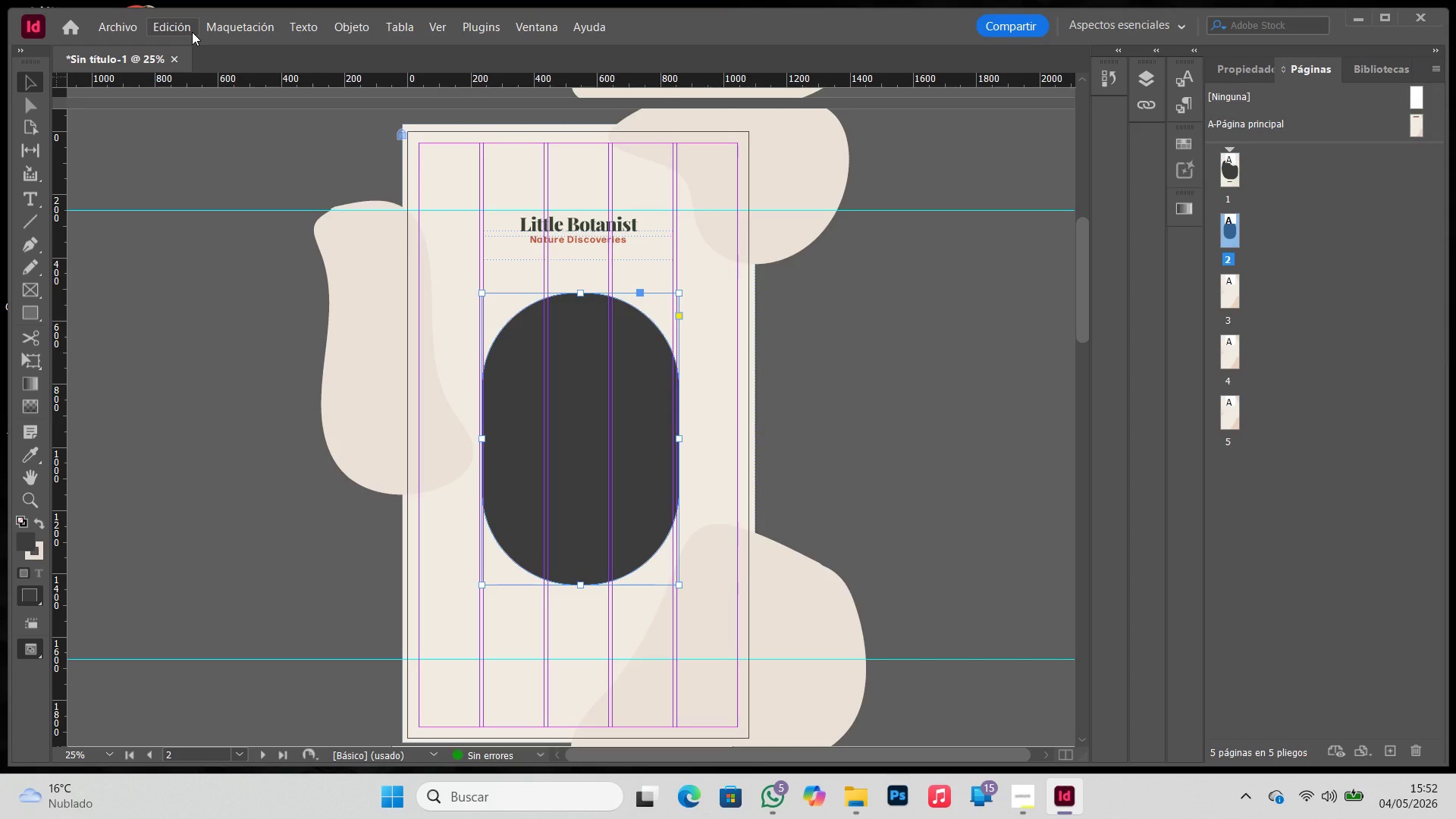 
left_click([342, 32])
 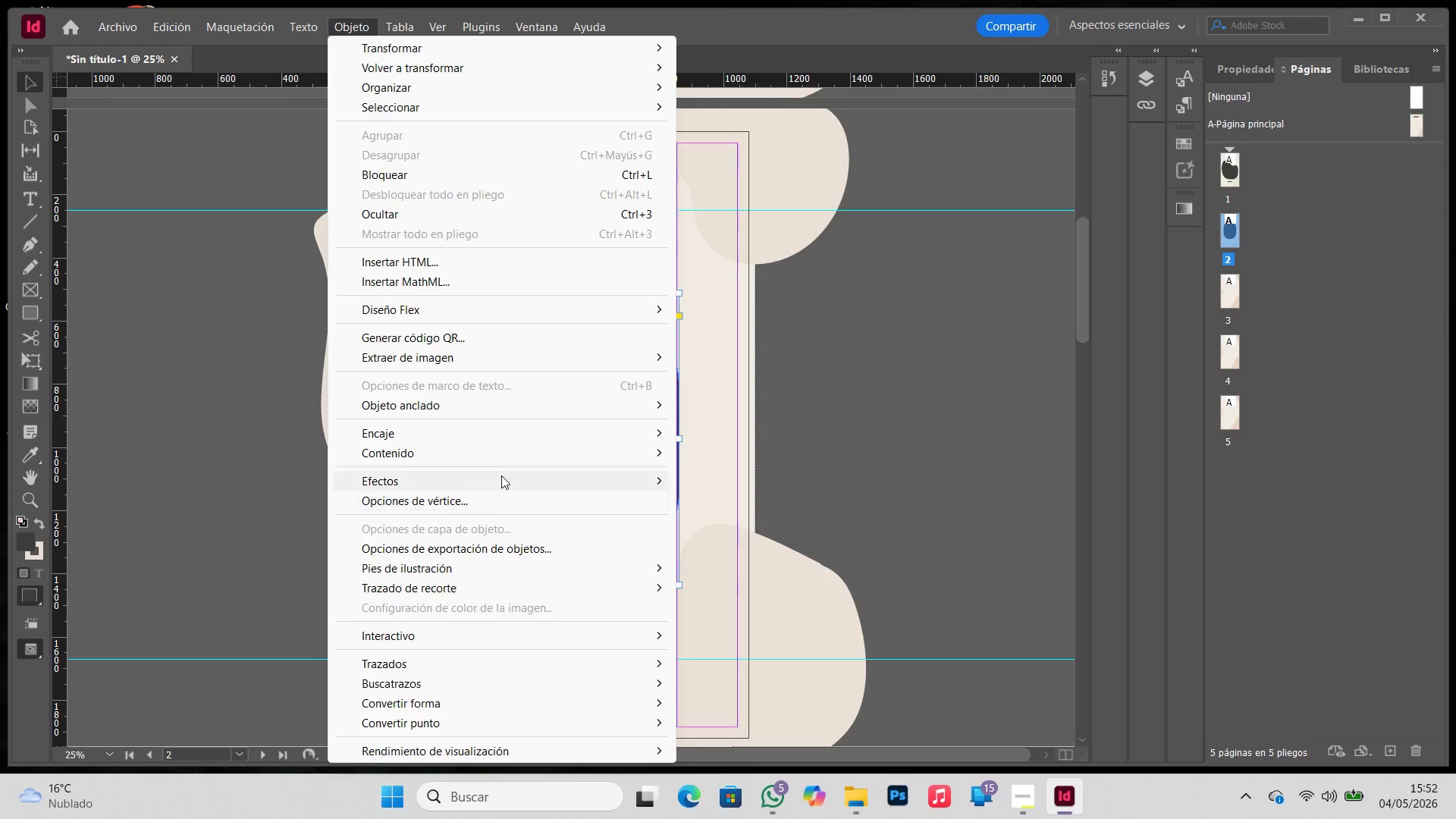 
left_click([496, 454])
 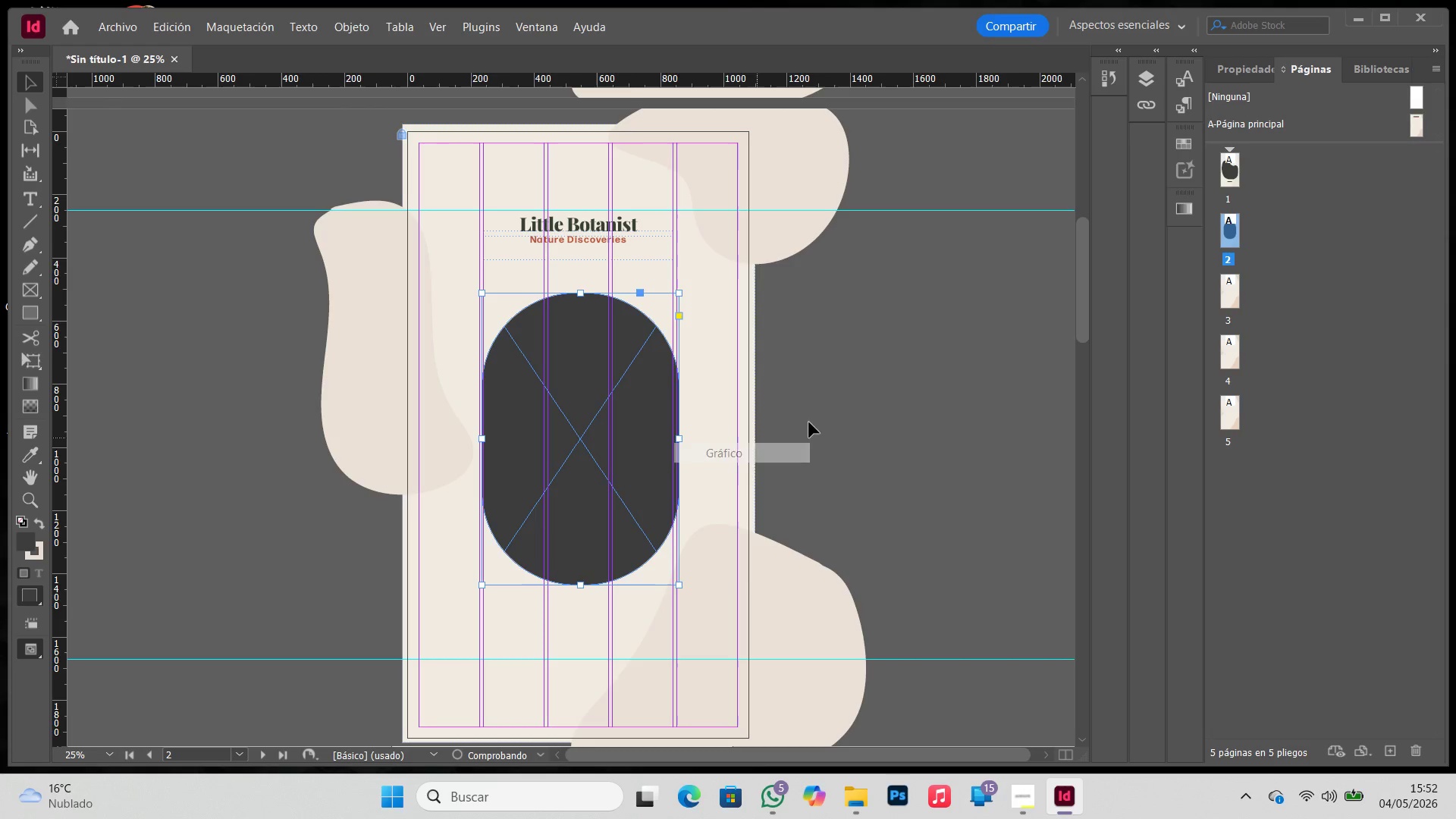 
double_click([949, 400])
 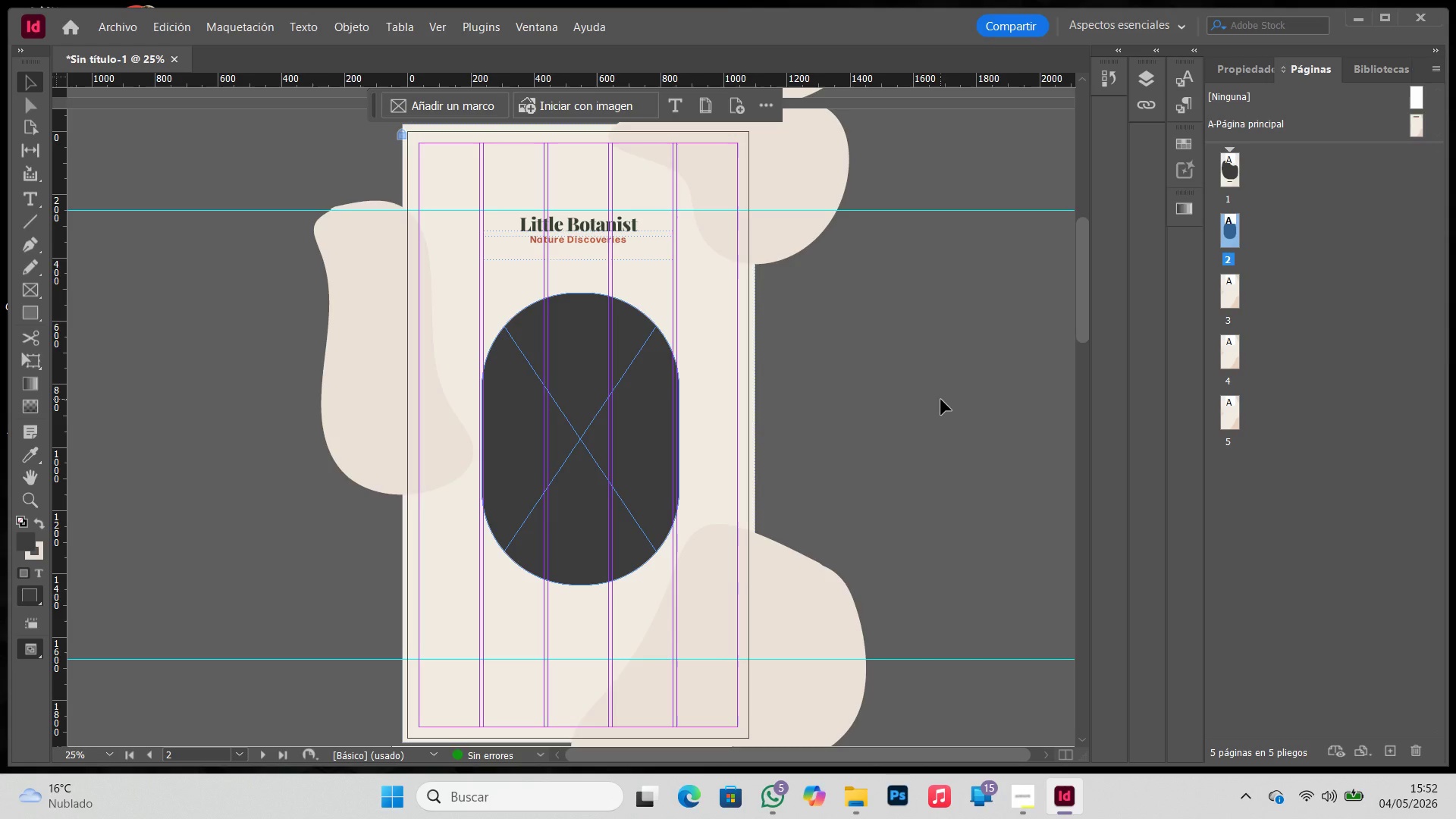 
wait(15.28)
 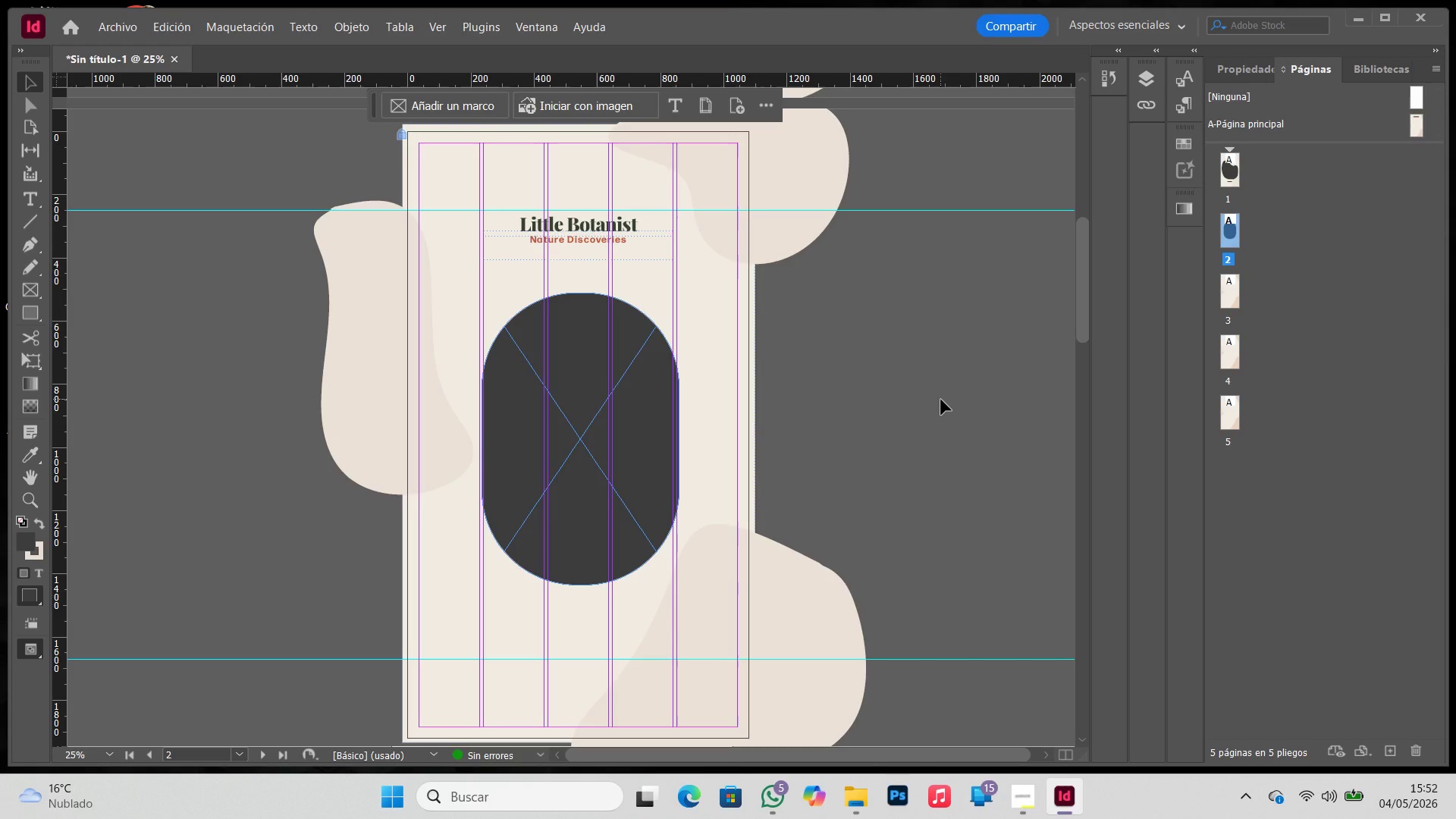 
left_click([1028, 802])